 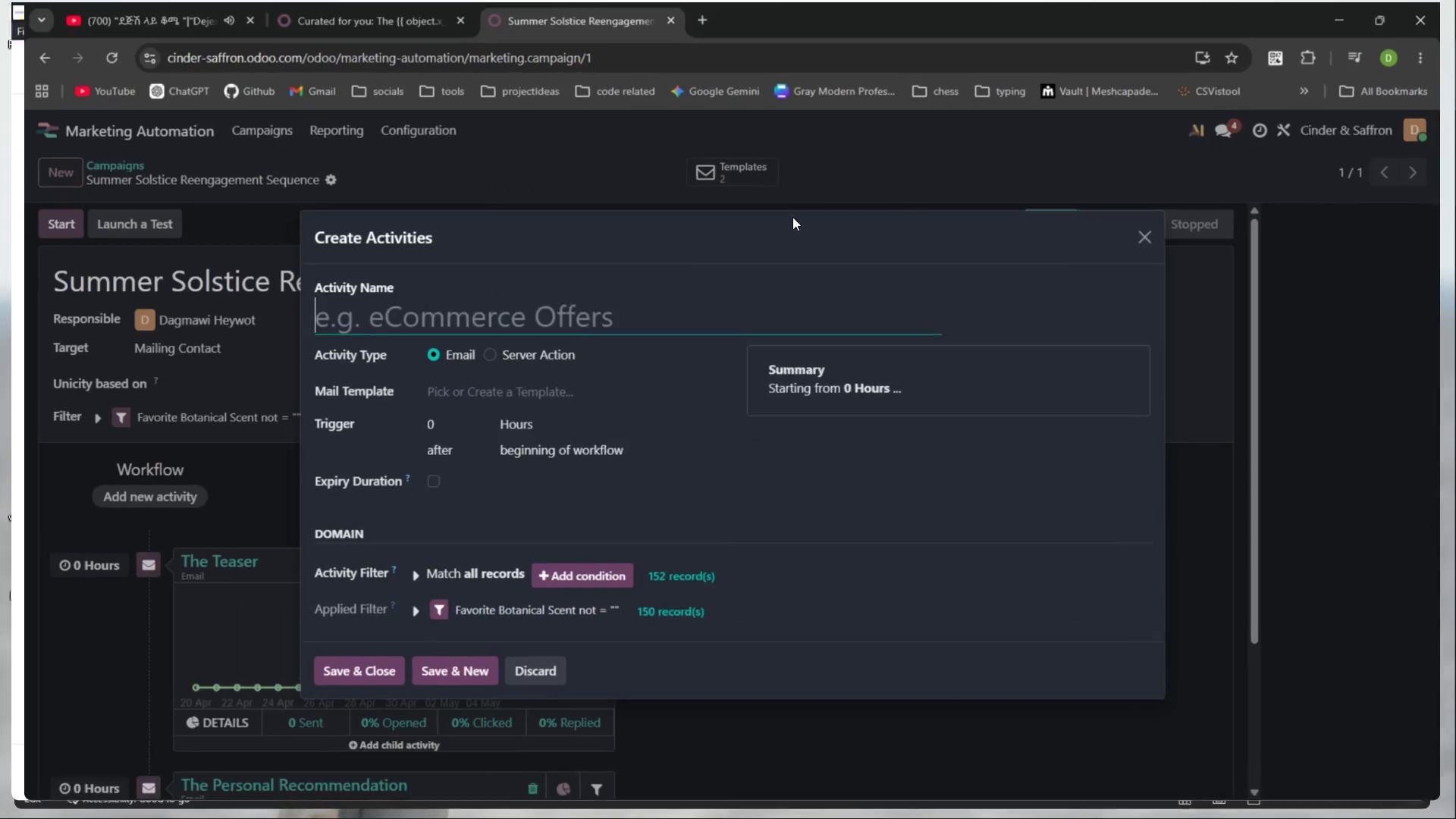 
key(Control+V)
 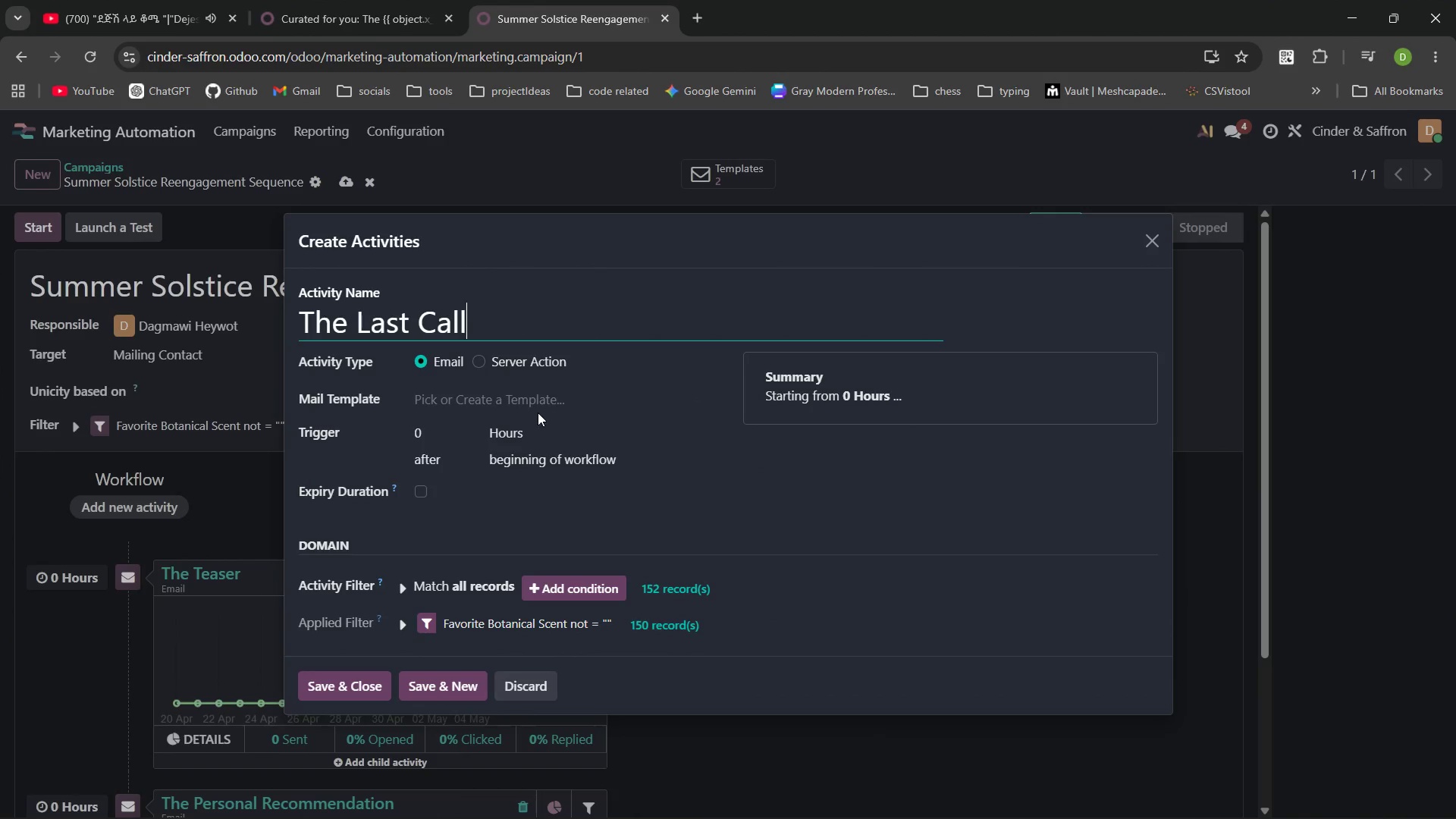 
left_click([529, 397])
 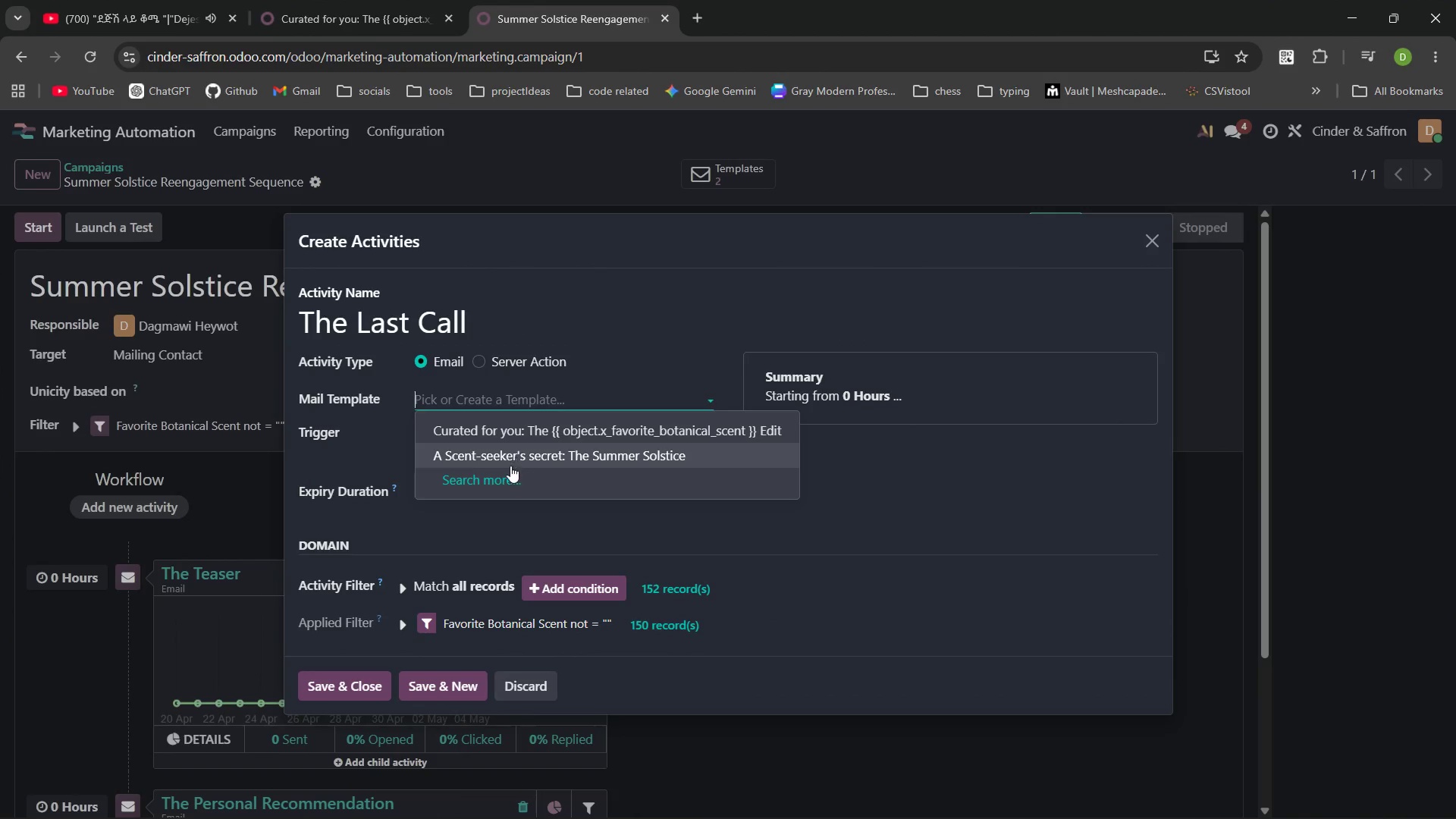 
left_click([509, 477])
 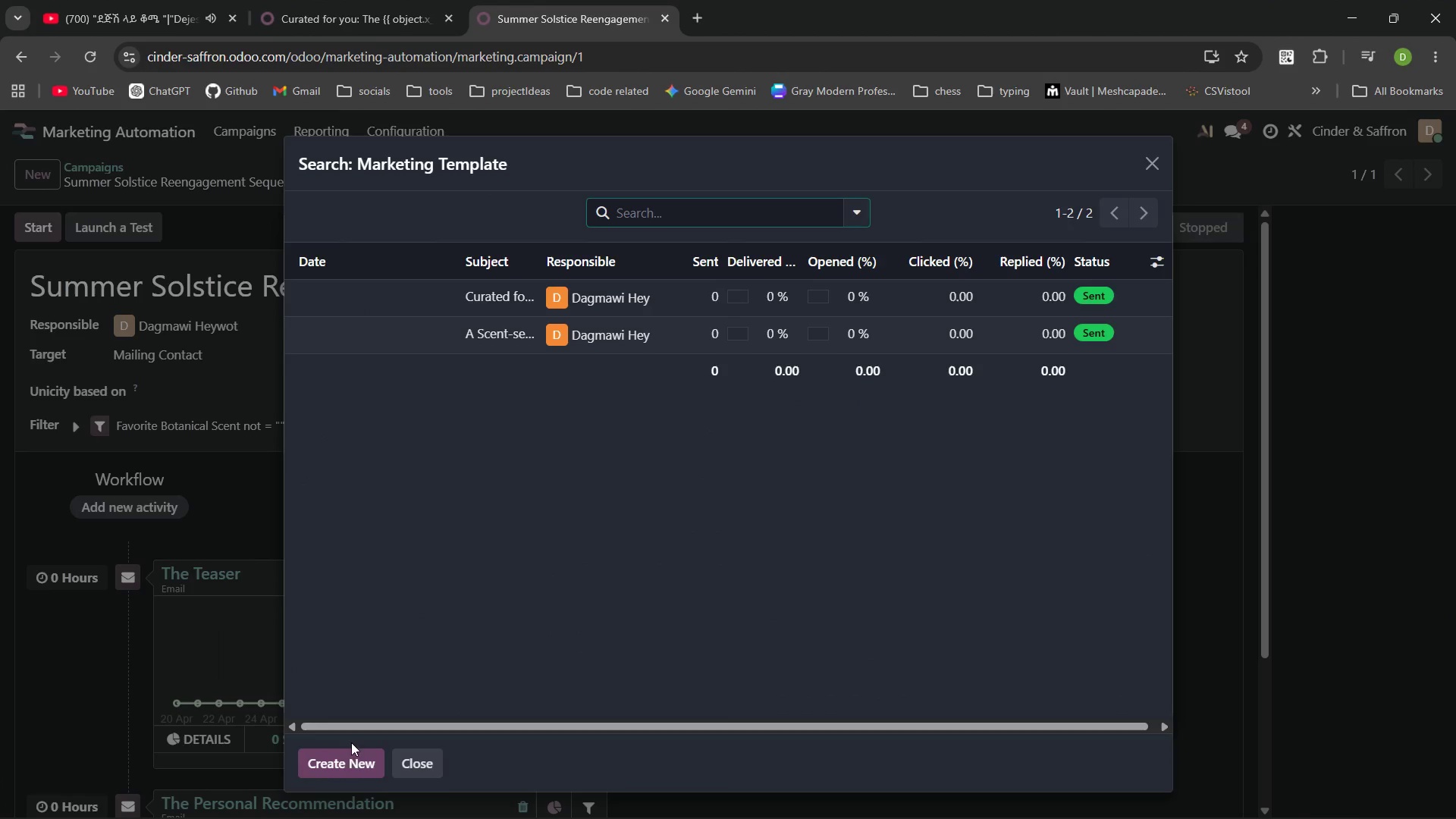 
left_click([349, 761])
 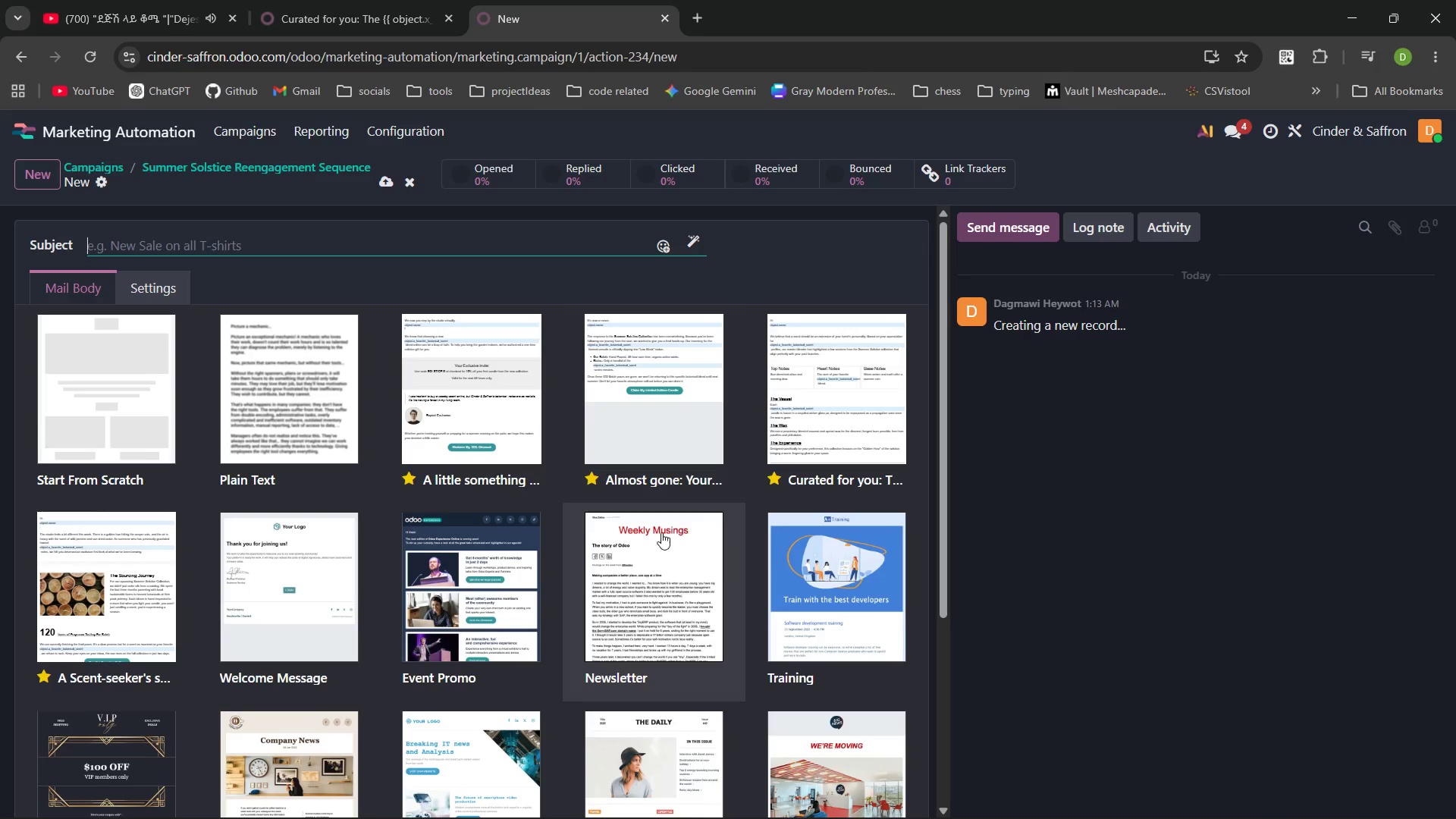 
wait(6.84)
 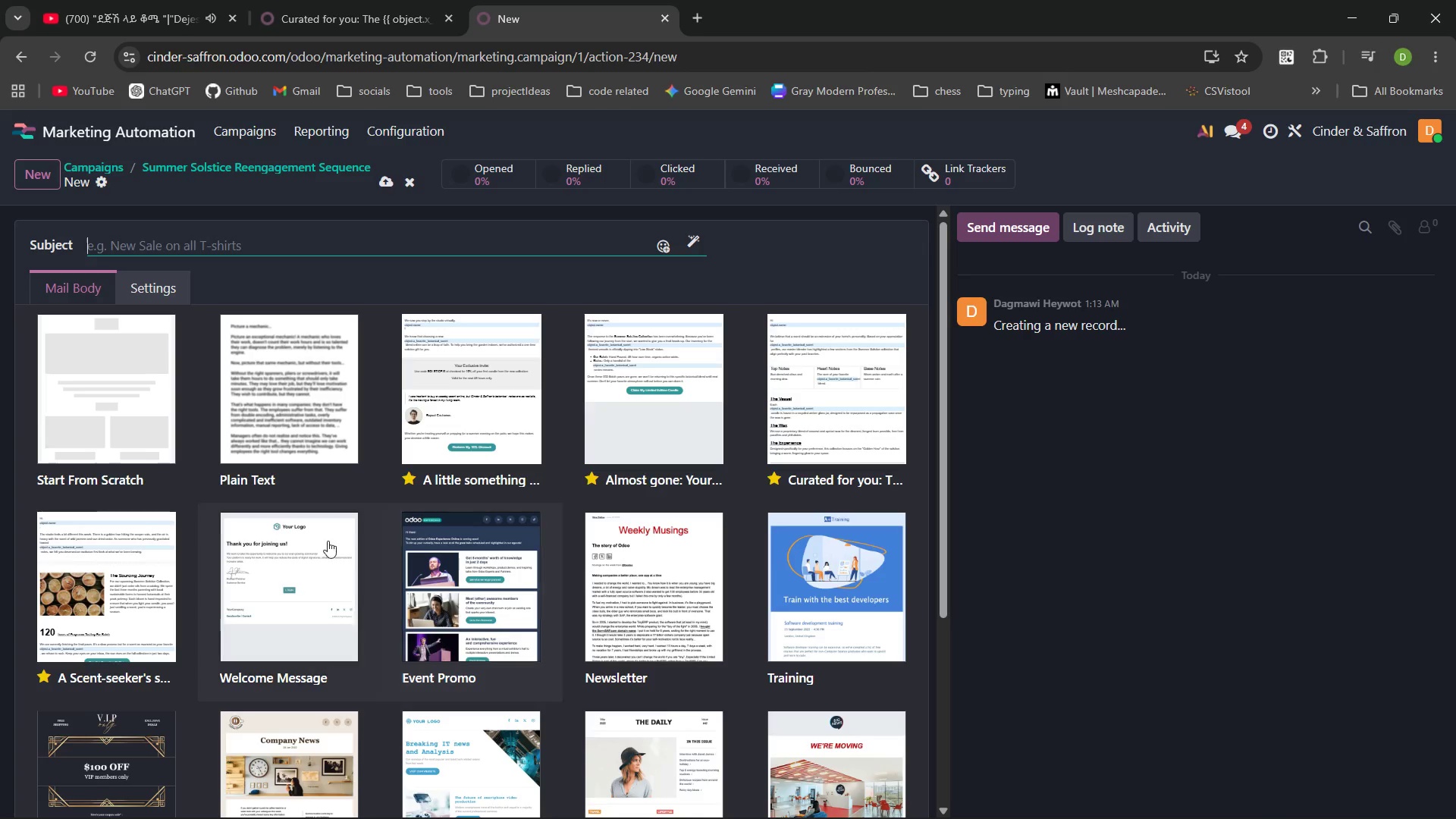 
left_click([674, 361])
 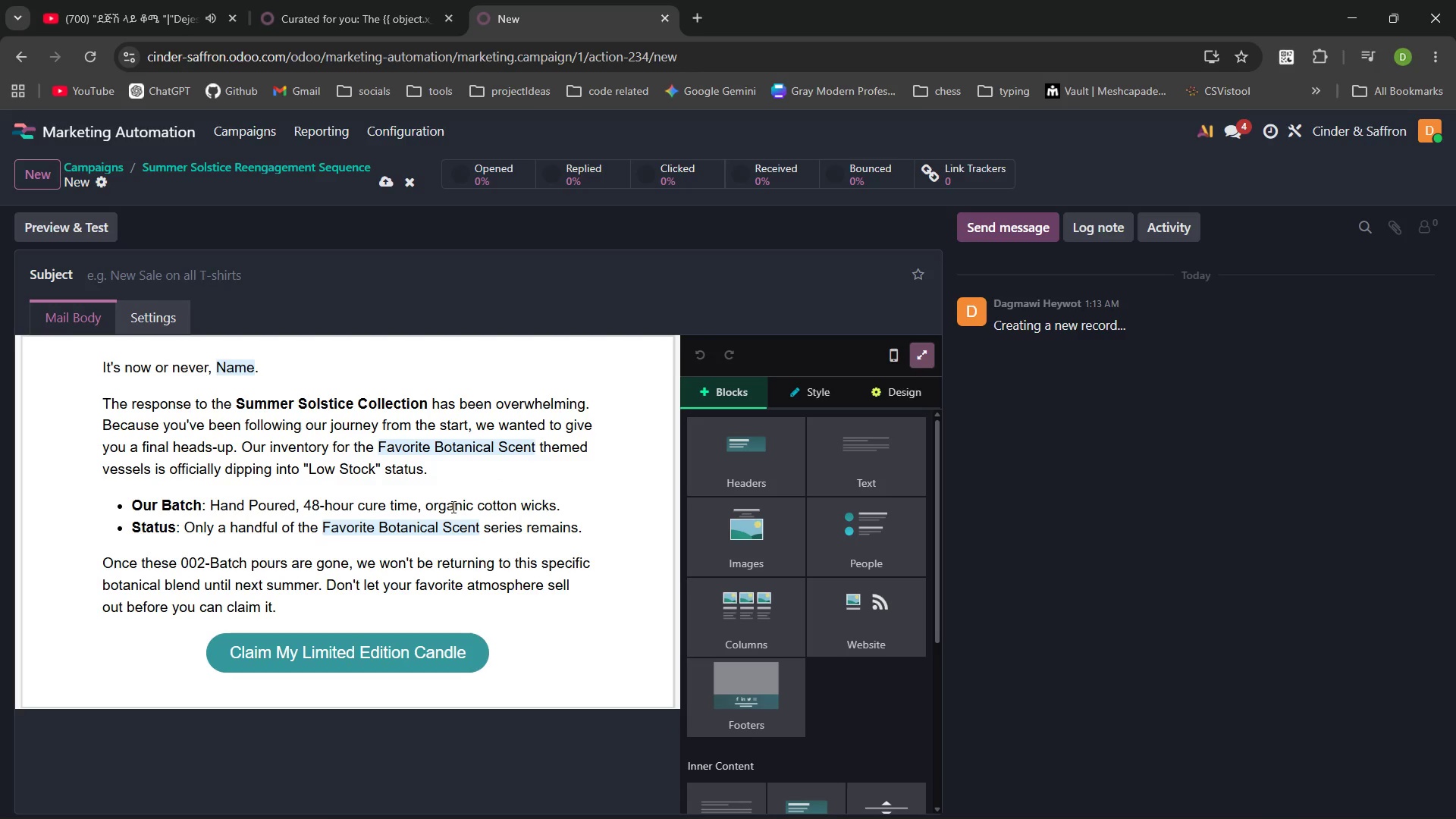 
wait(7.47)
 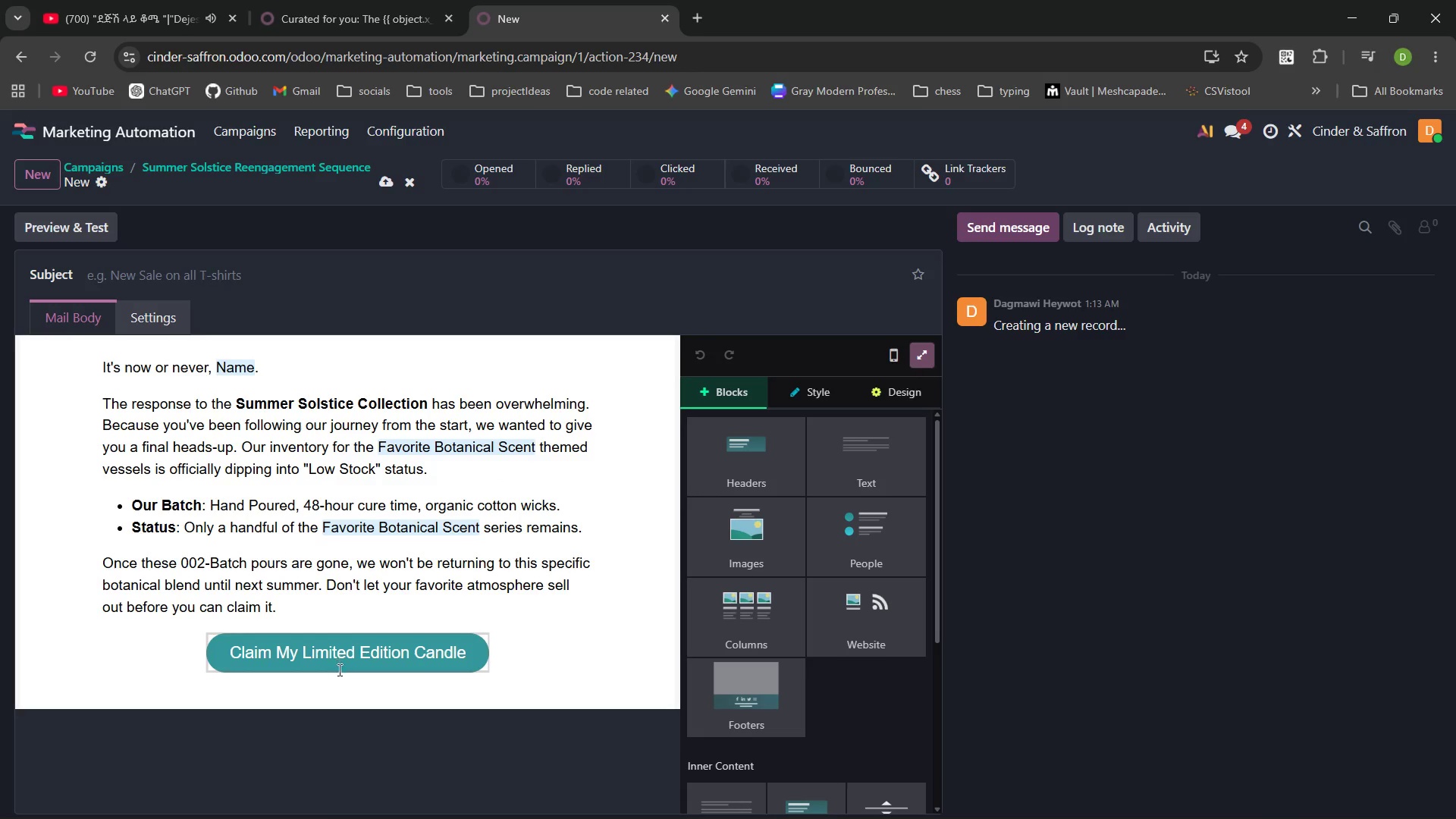 
left_click([393, 177])
 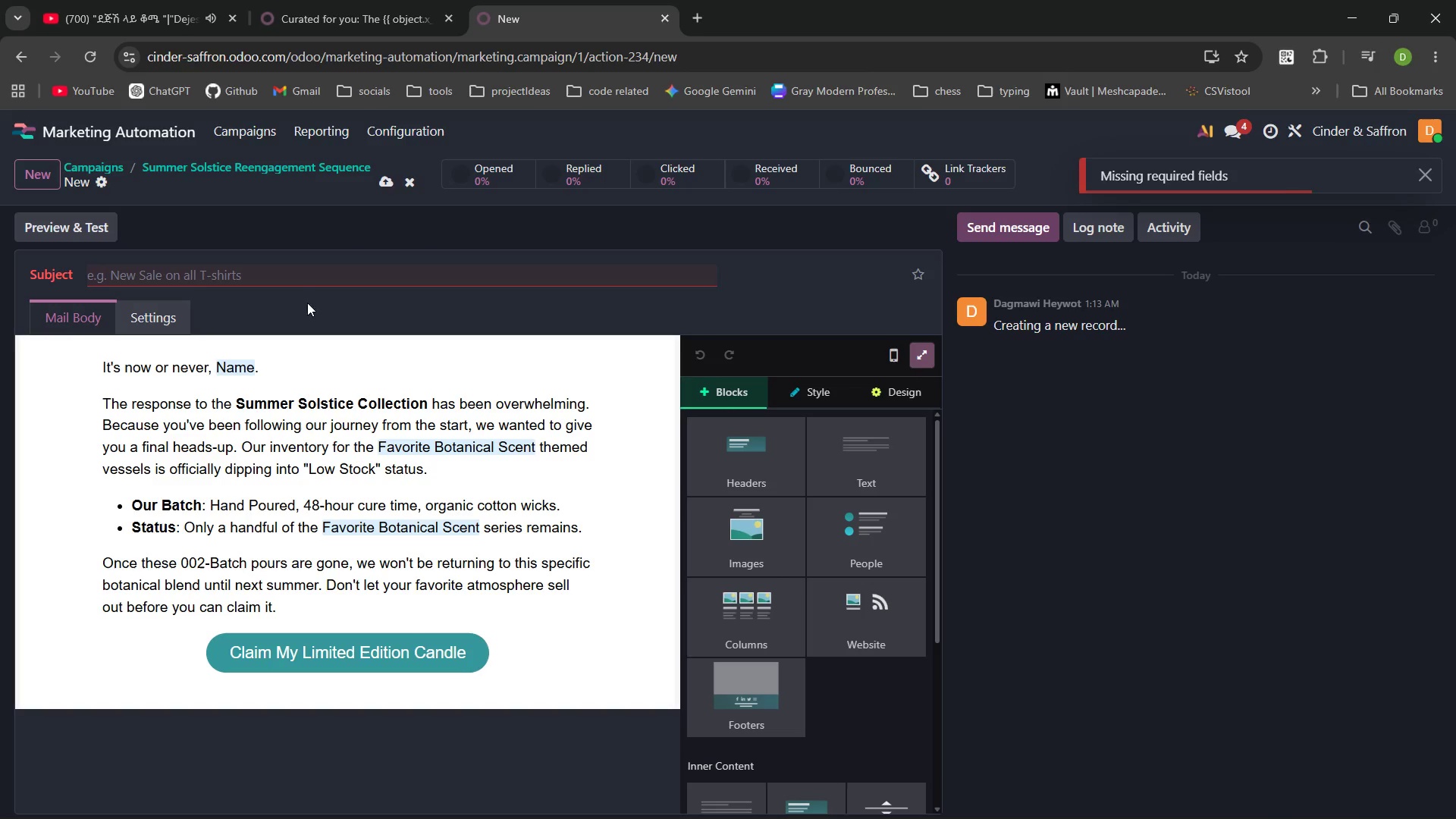 
left_click([408, 2])
 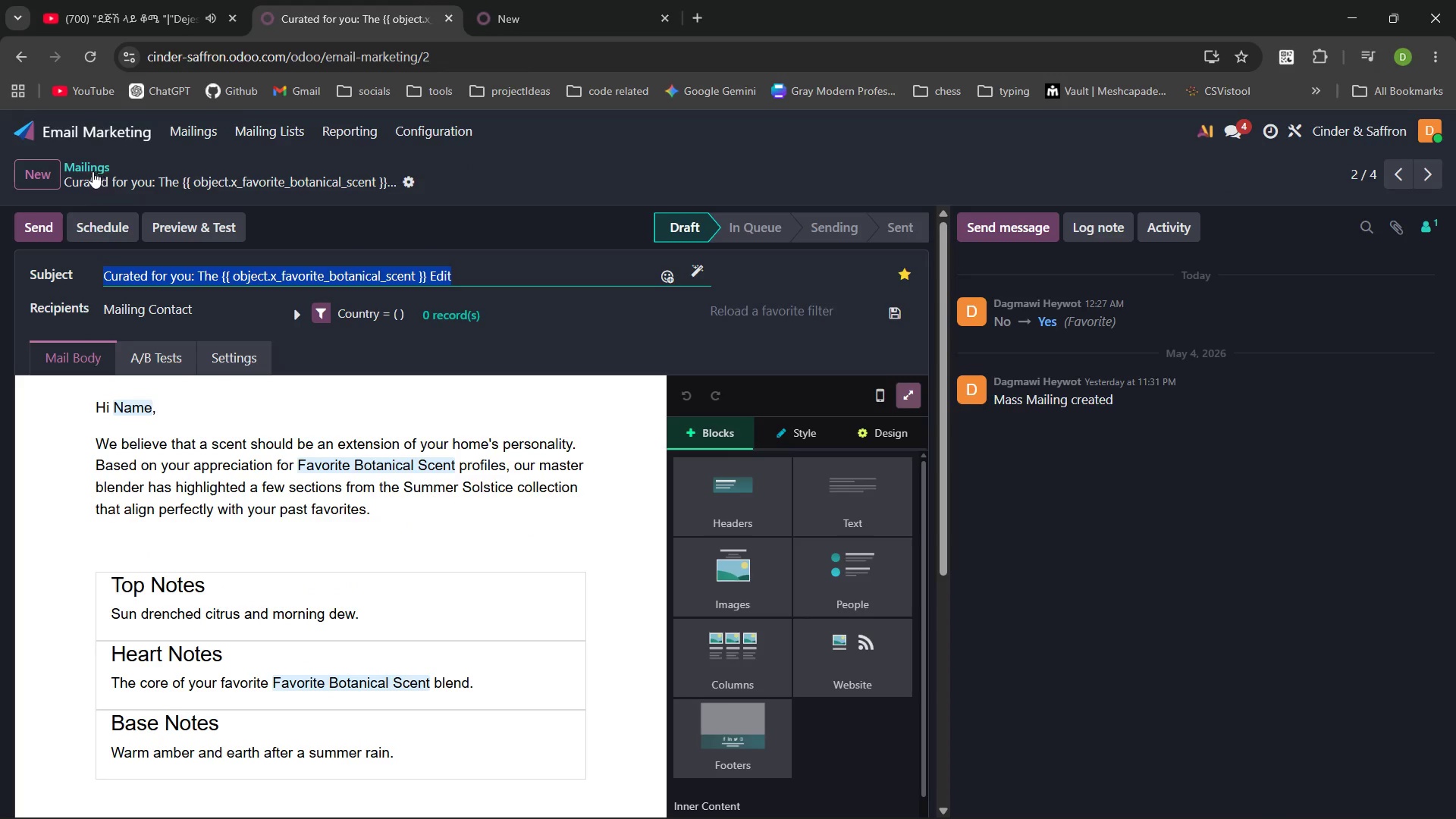 
left_click([91, 171])
 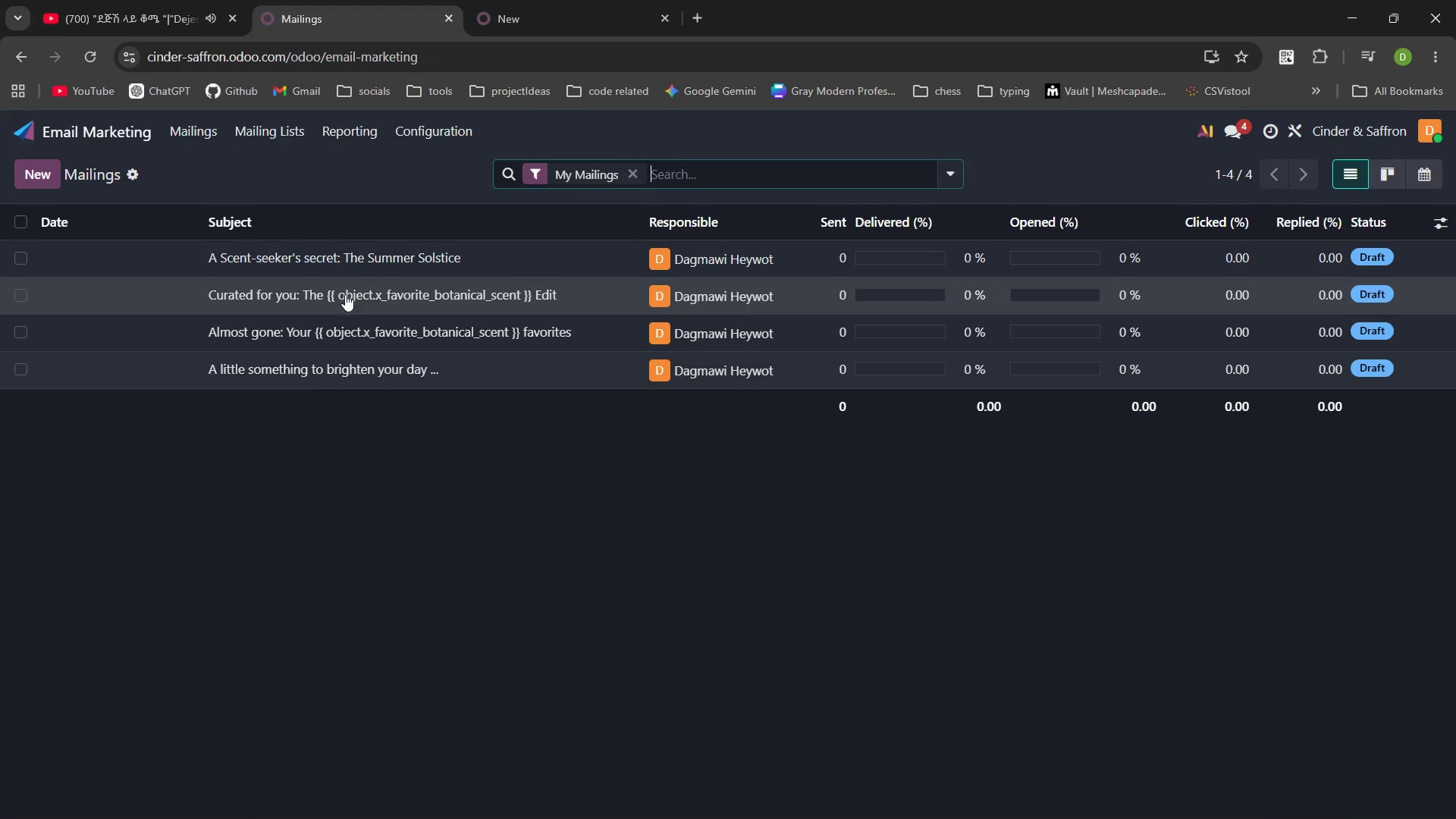 
wait(5.23)
 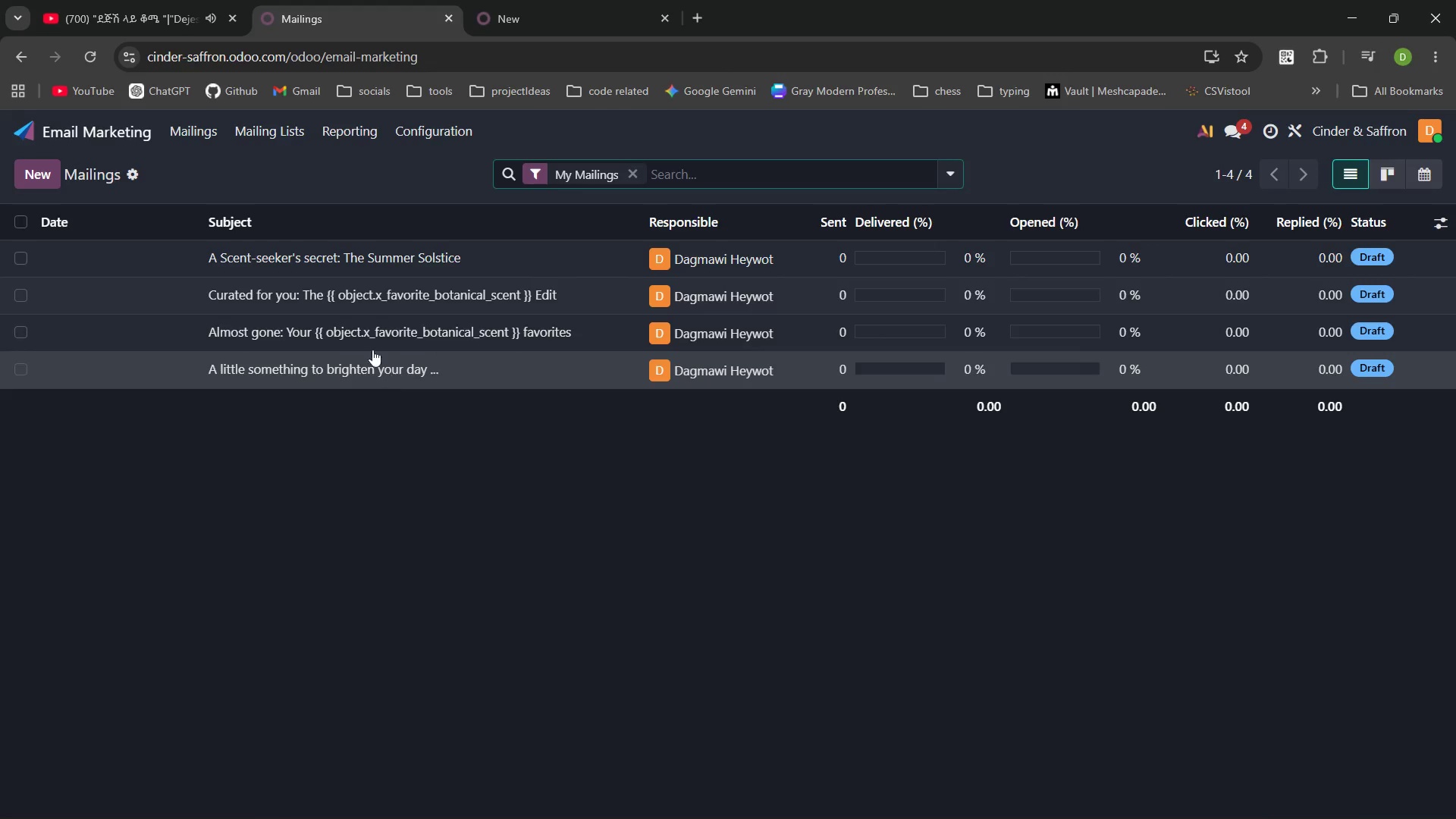 
left_click([343, 327])
 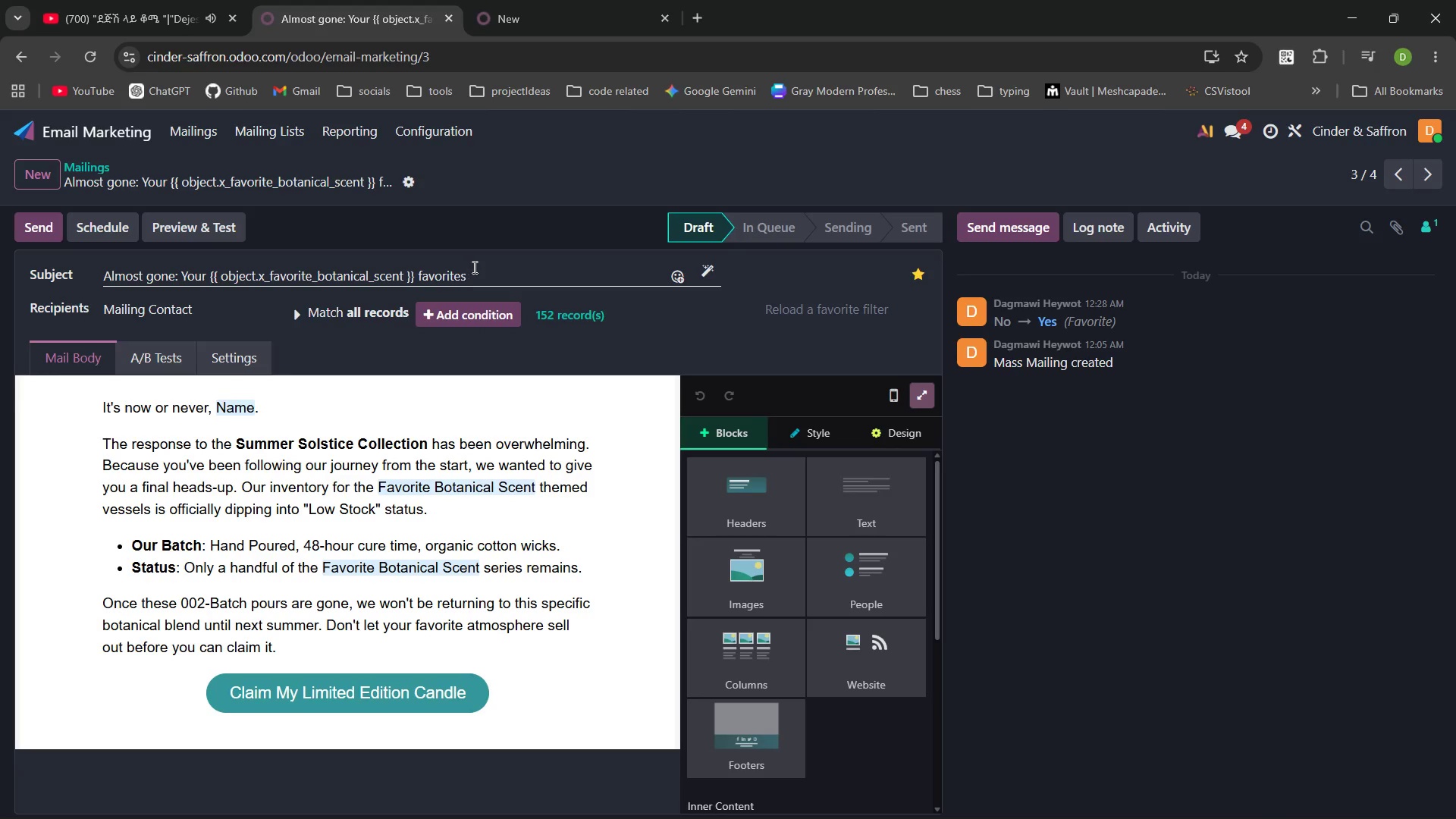 
left_click_drag(start_coordinate=[475, 273], to_coordinate=[86, 251])
 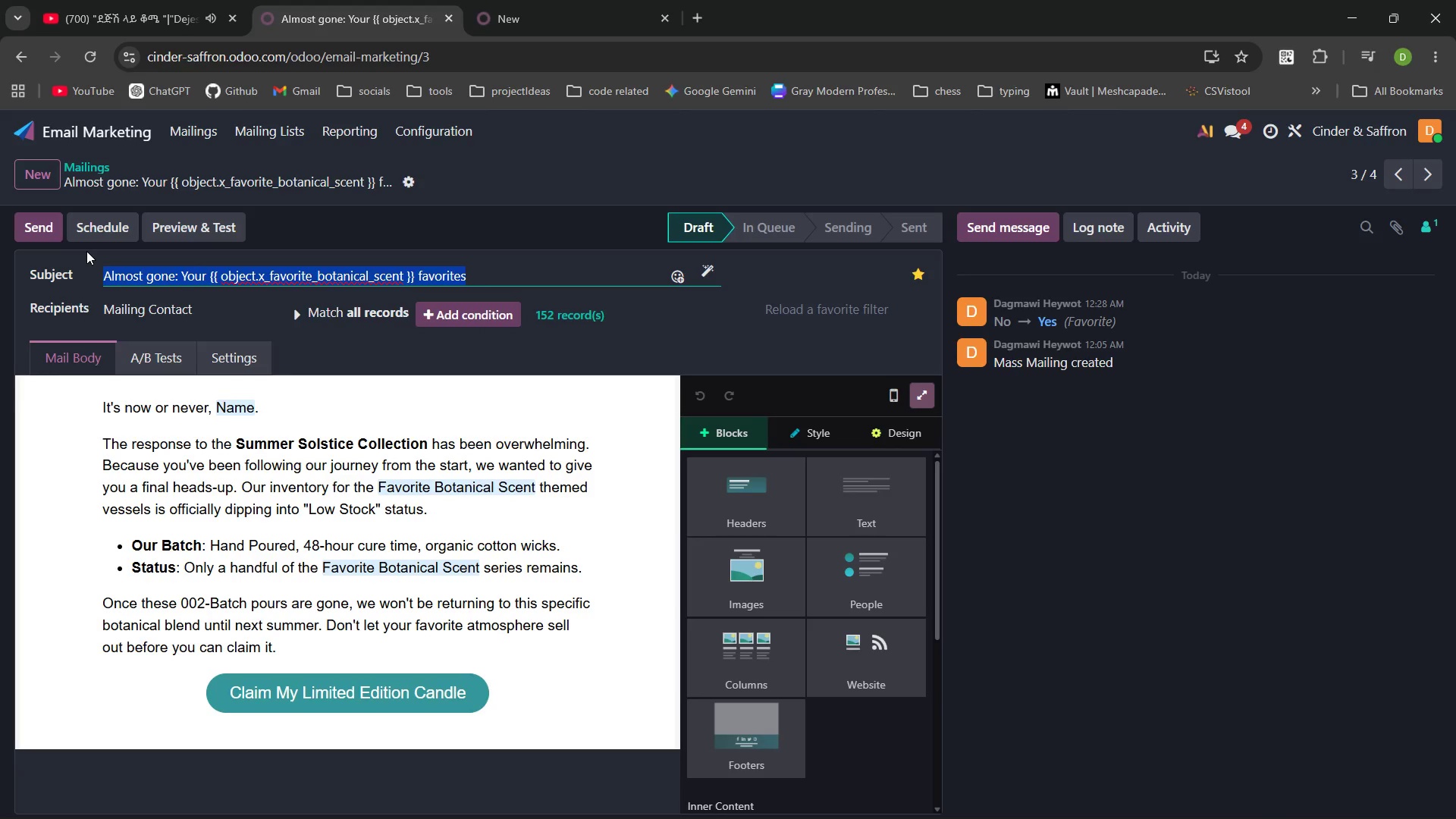 
key(Control+C)
 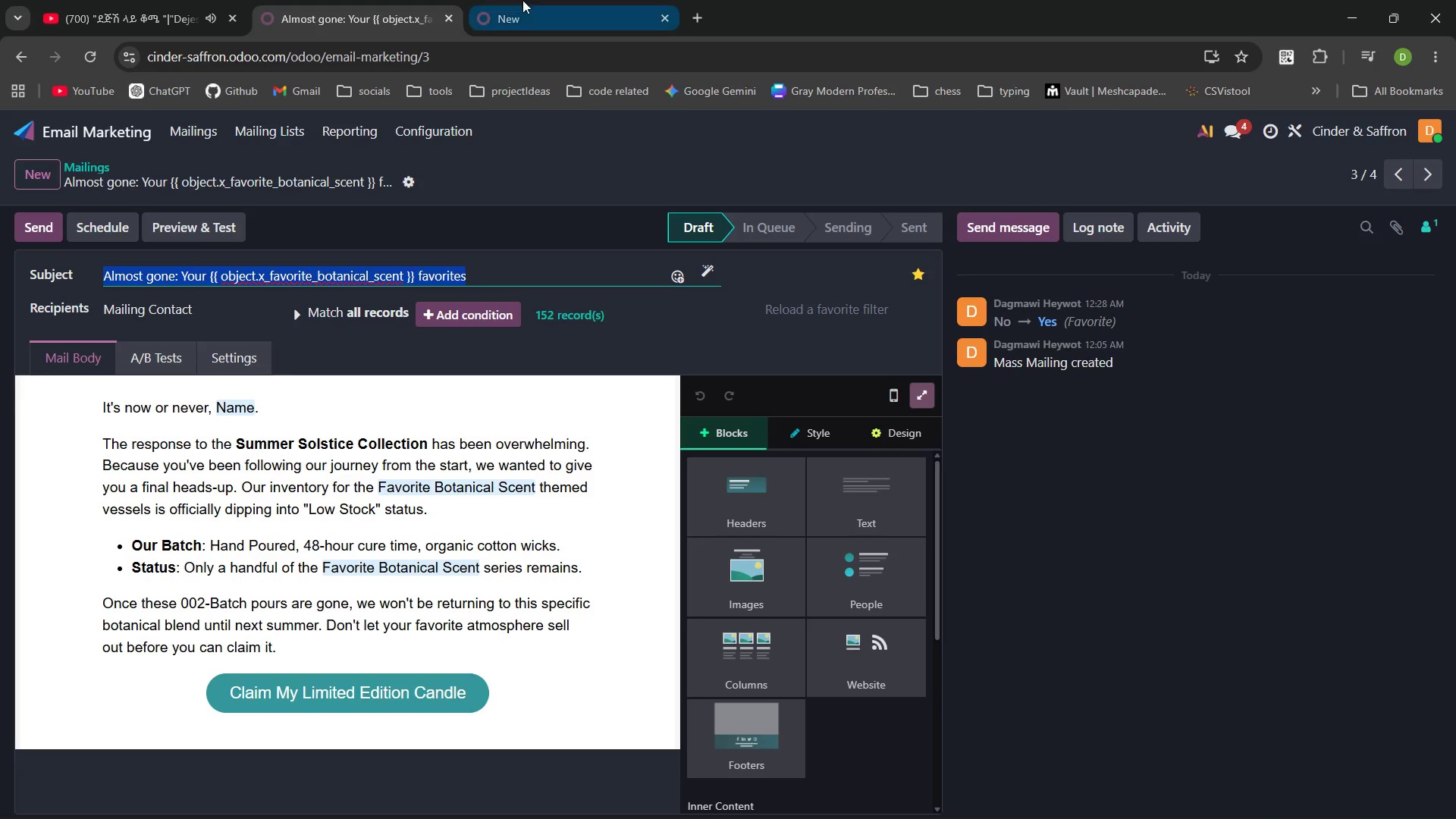 
left_click([558, 0])
 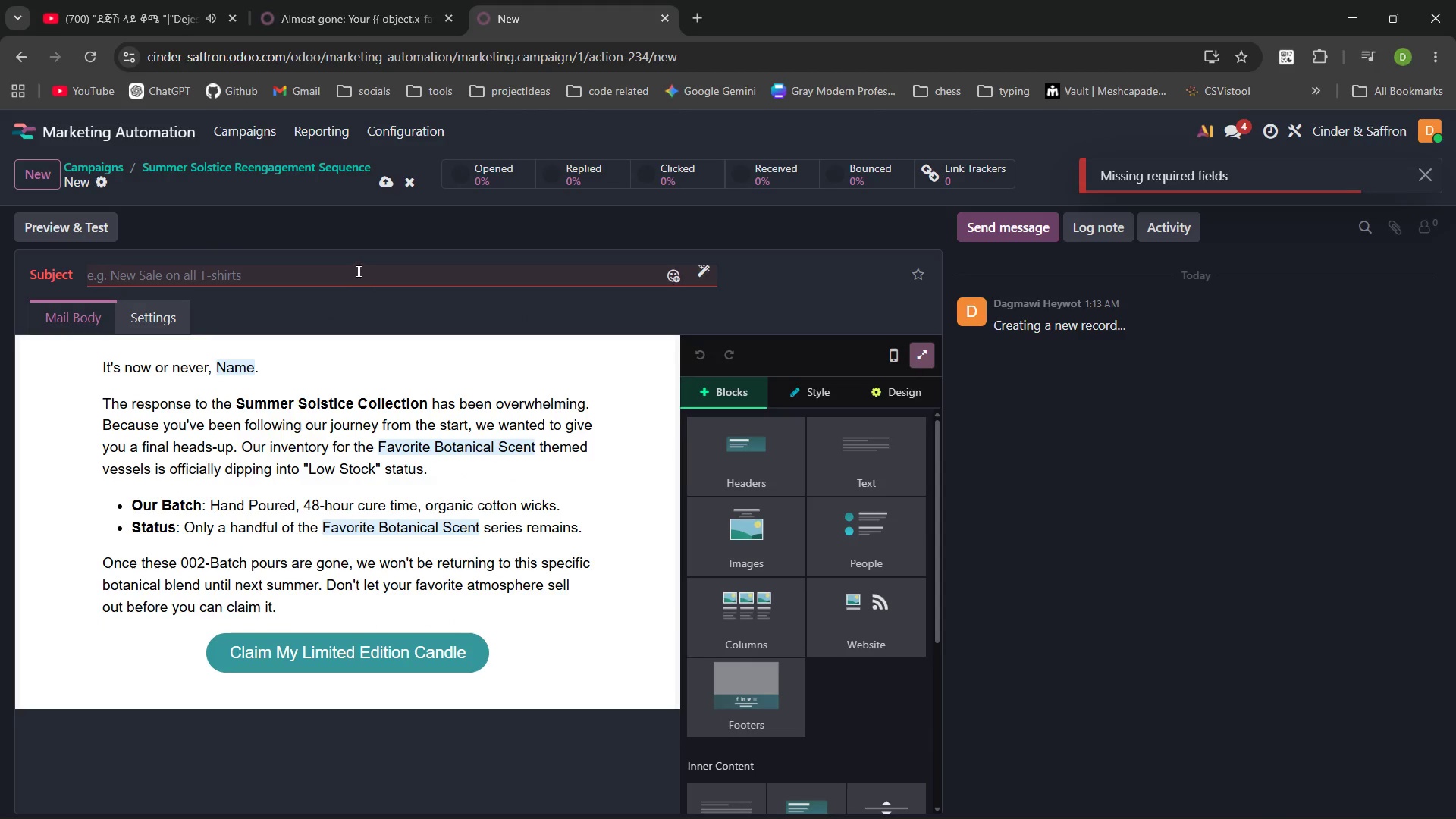 
left_click([357, 271])
 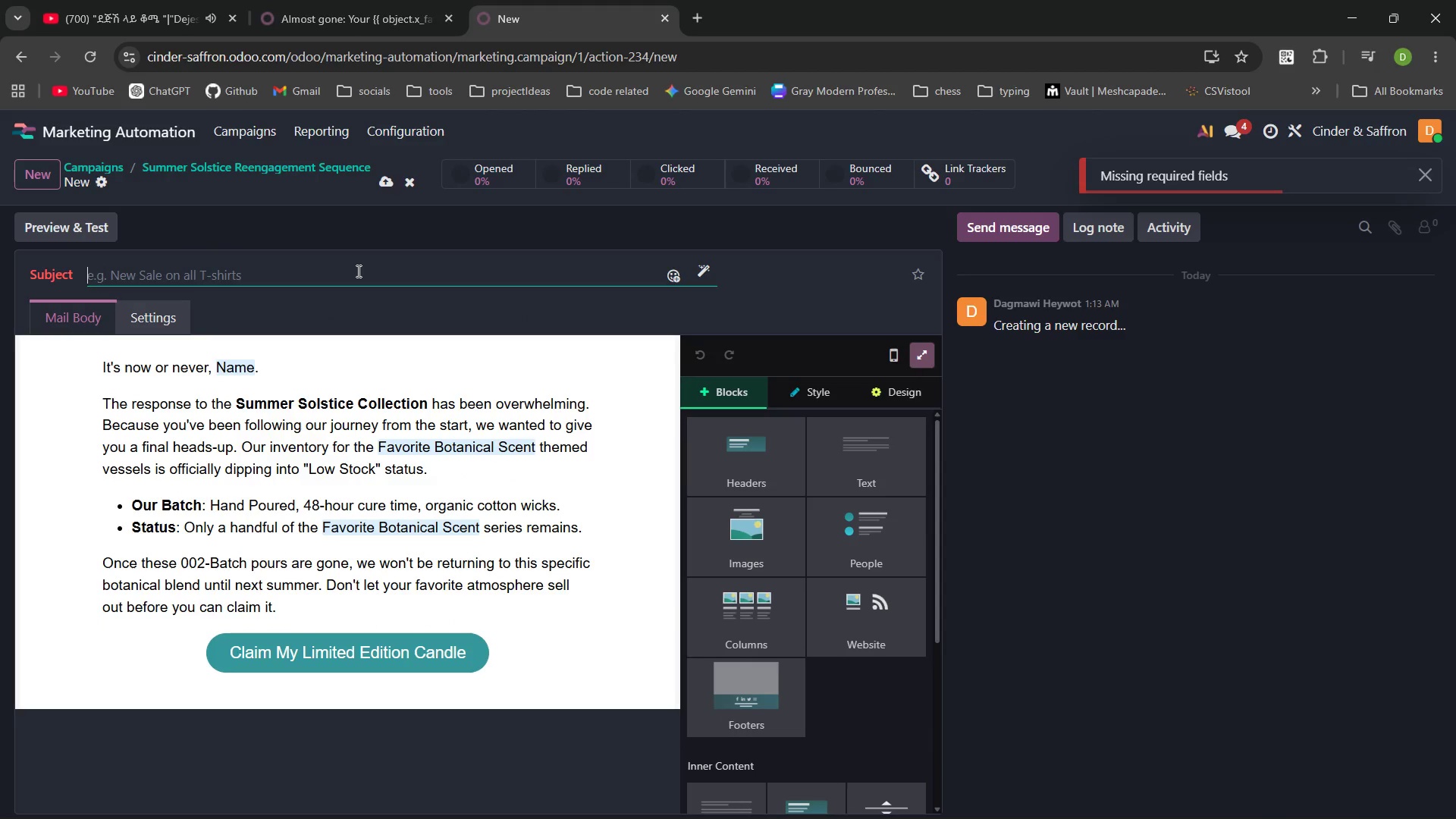 
key(Control+V)
 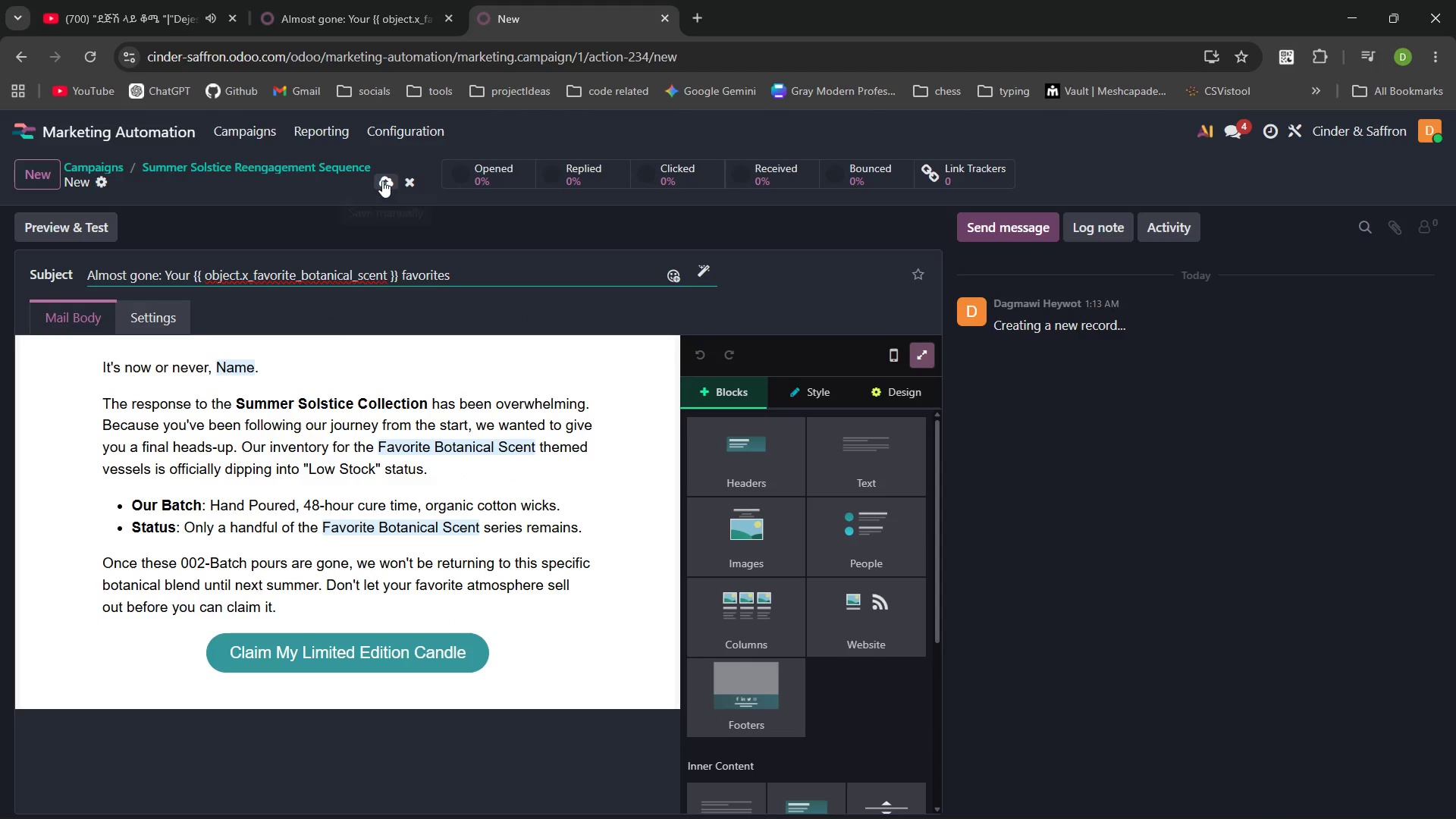 
left_click([382, 180])
 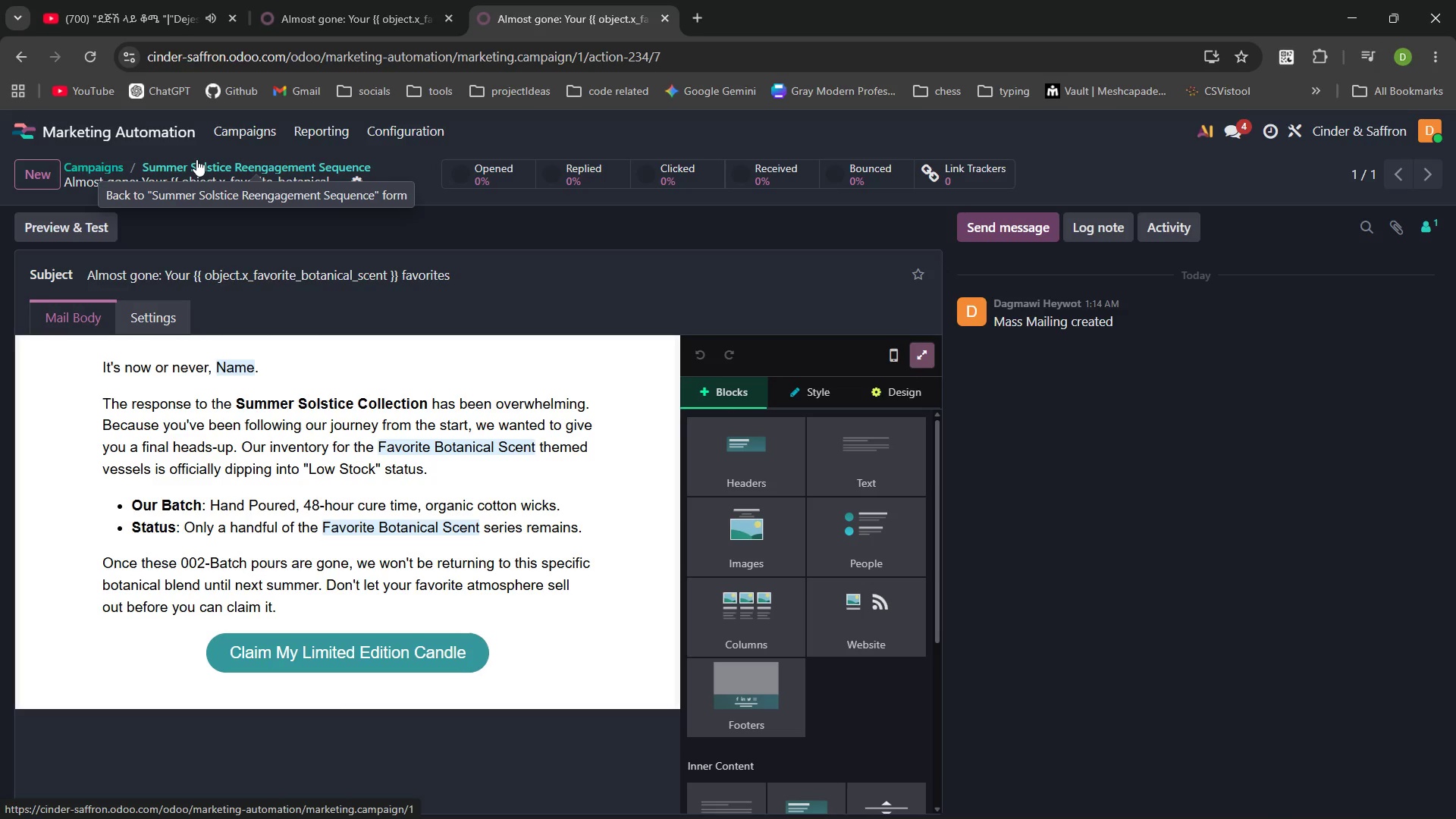 
left_click([202, 162])
 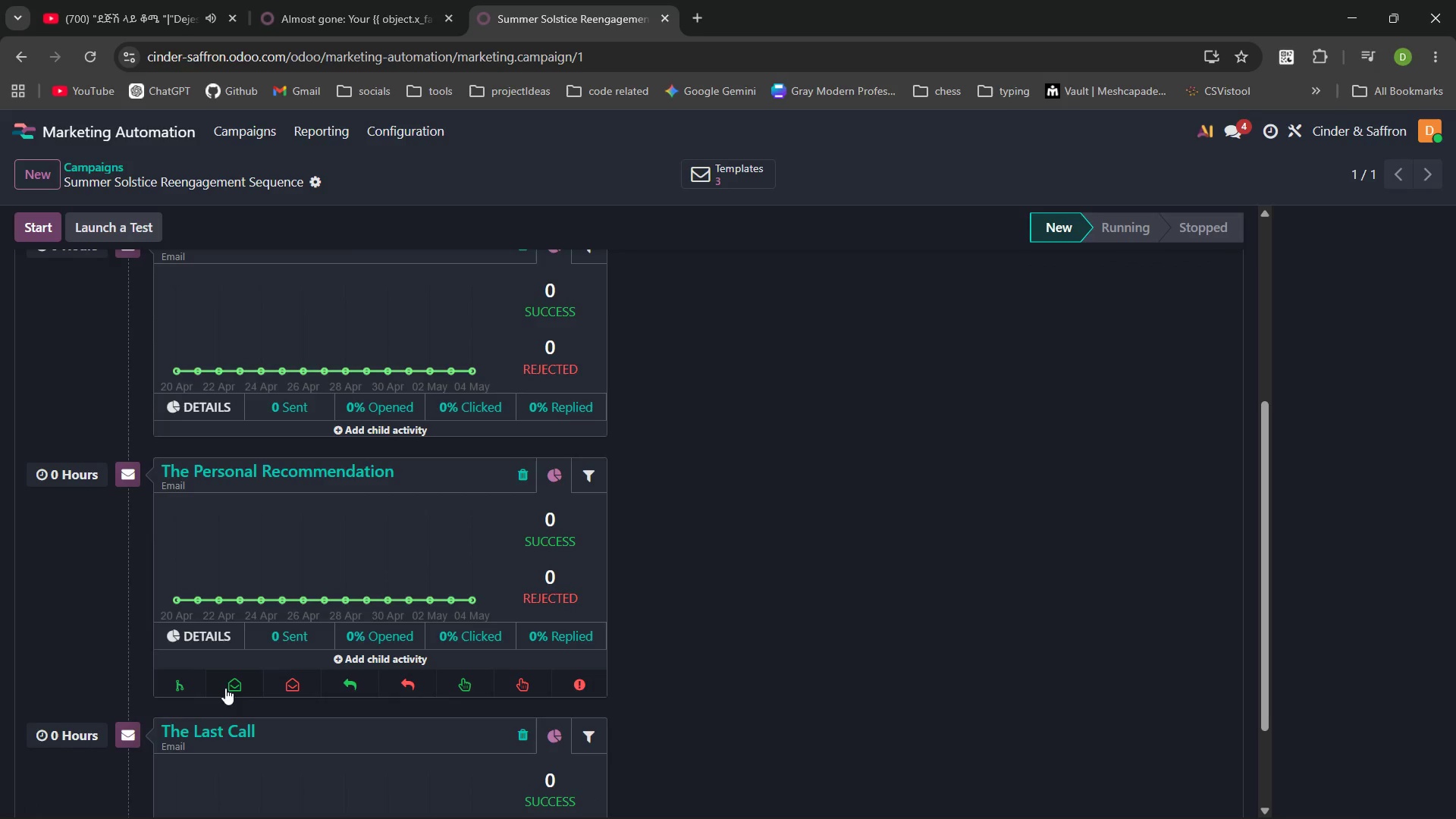 
left_click([220, 702])
 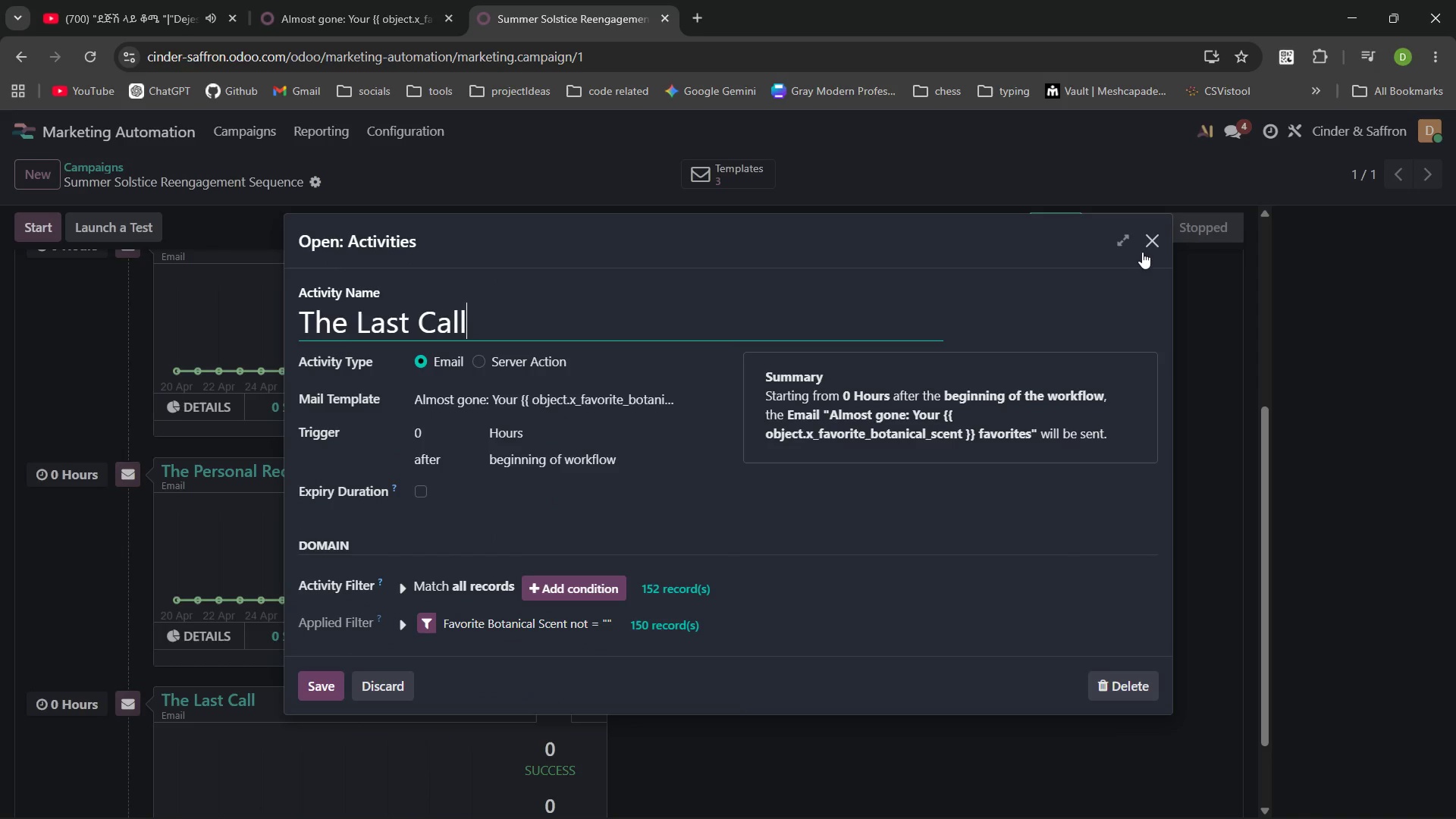 
left_click([1155, 248])
 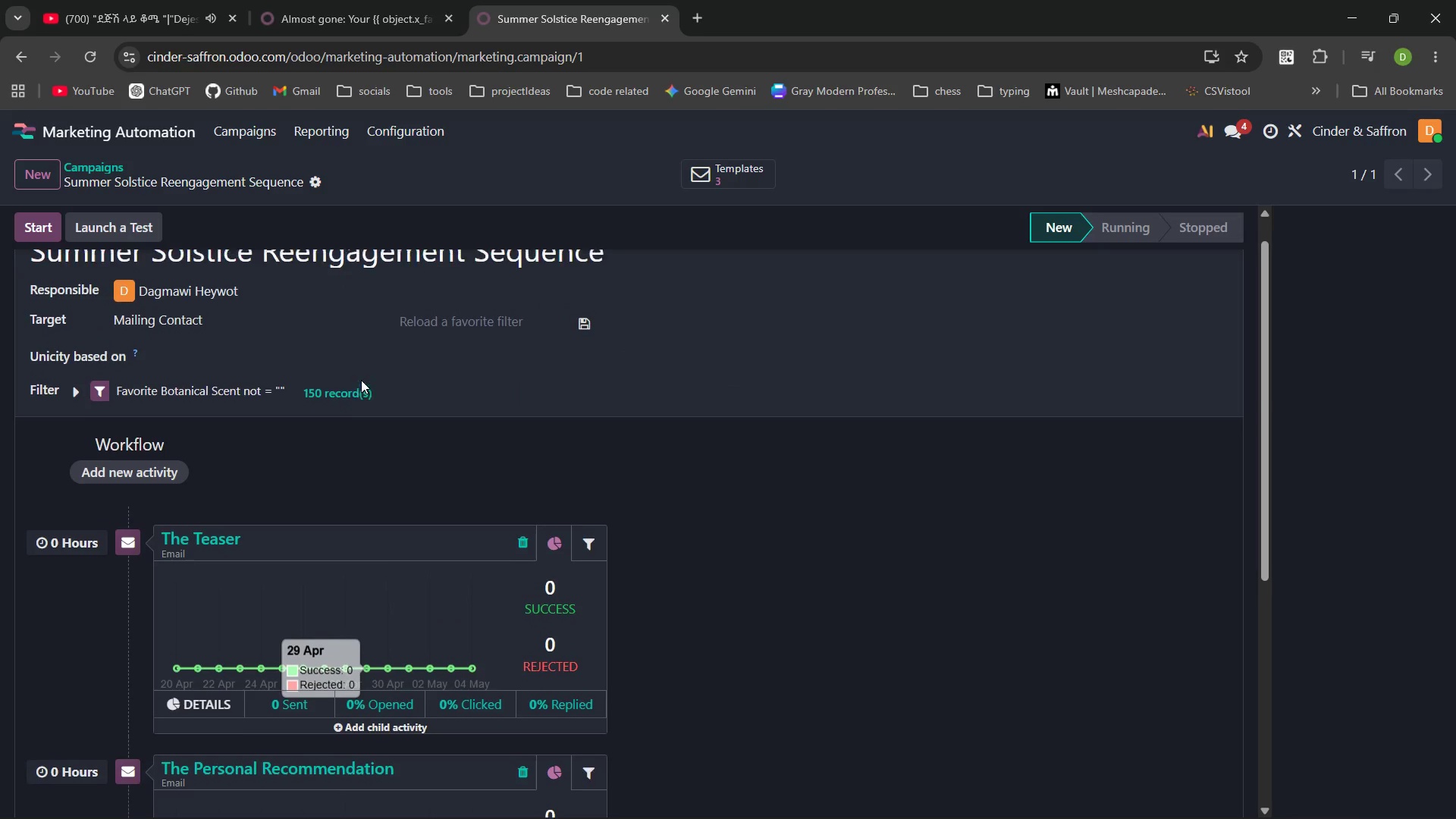 
wait(7.61)
 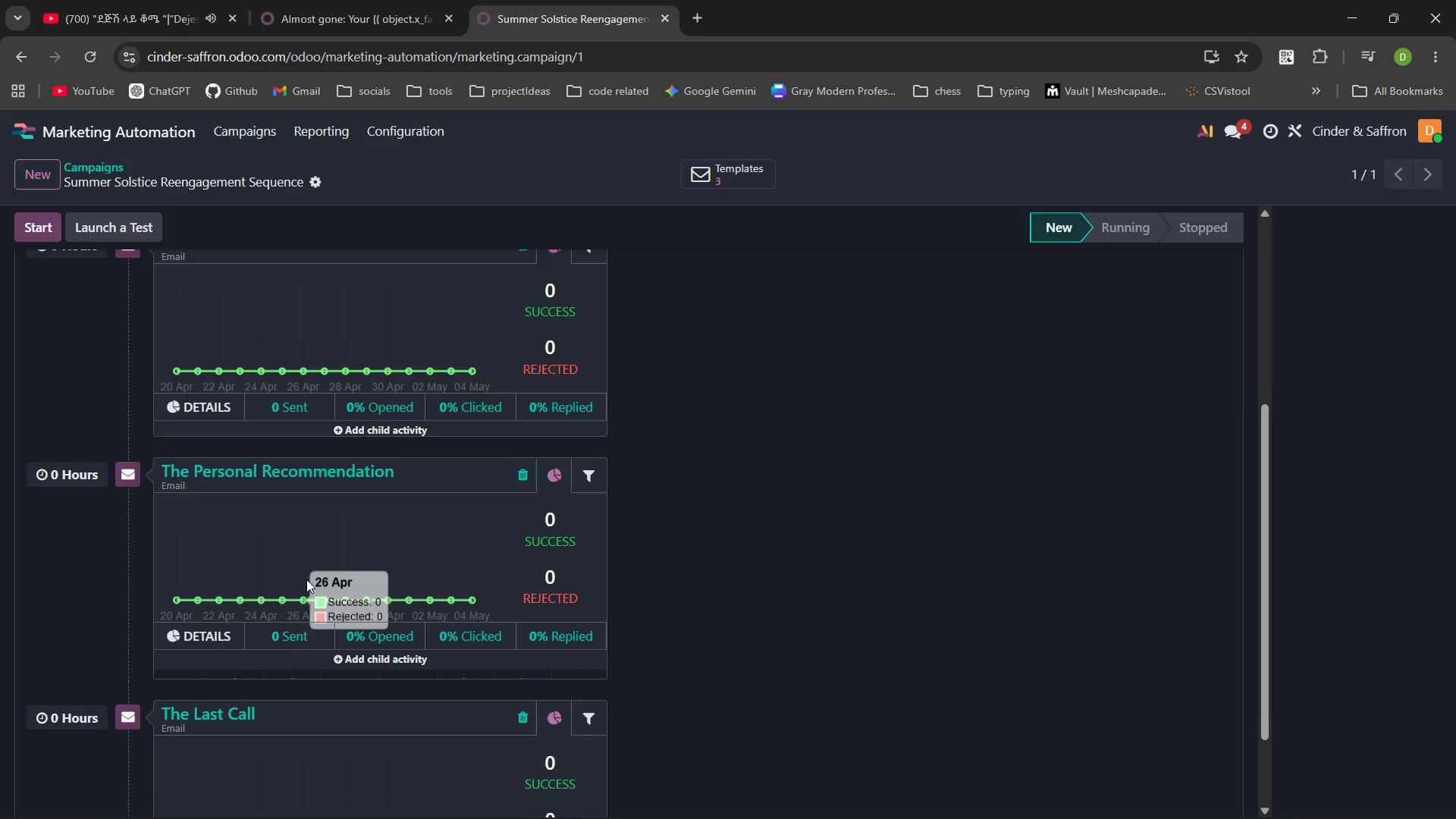 
left_click([112, 485])
 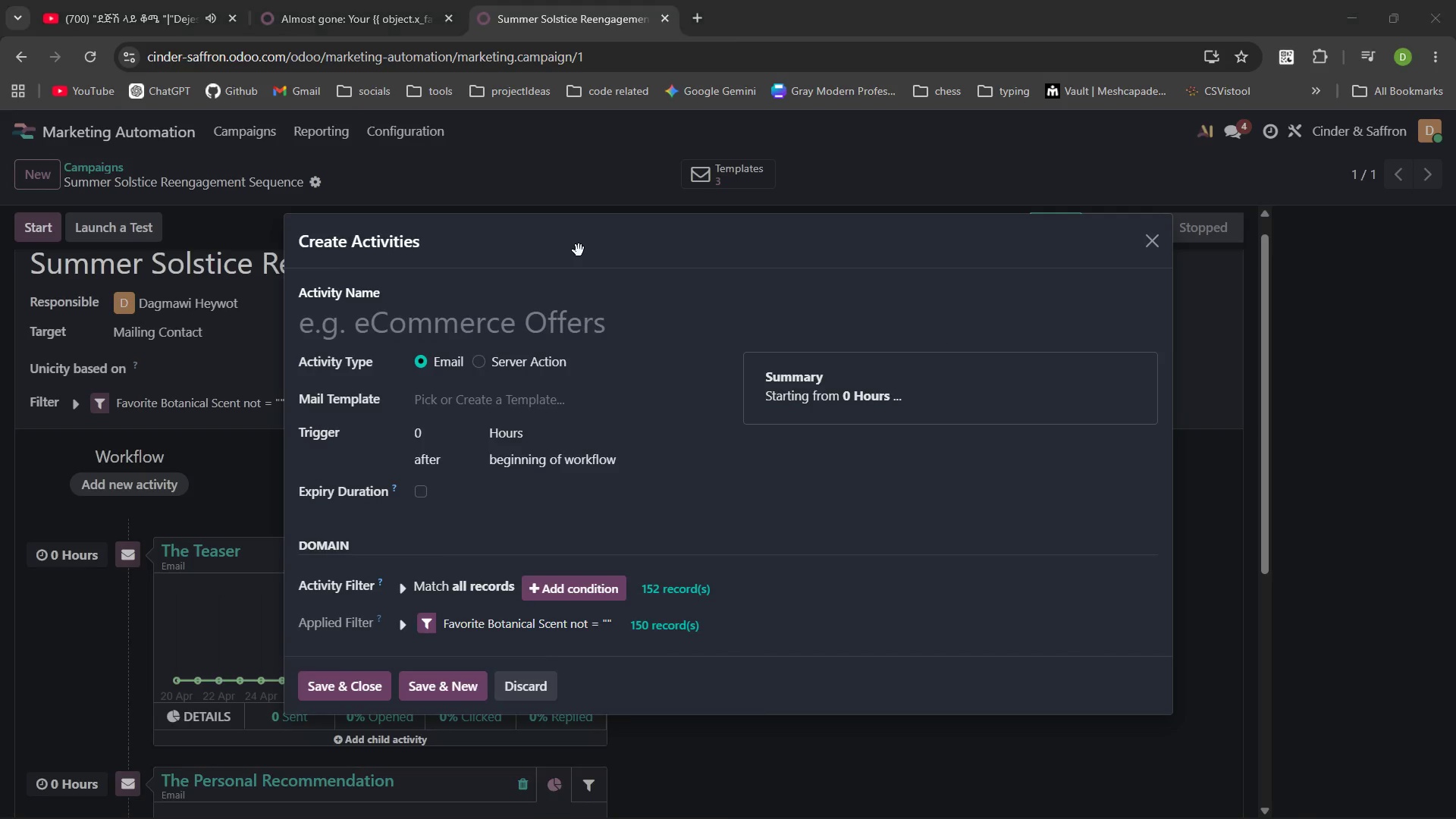 
left_click([897, 136])